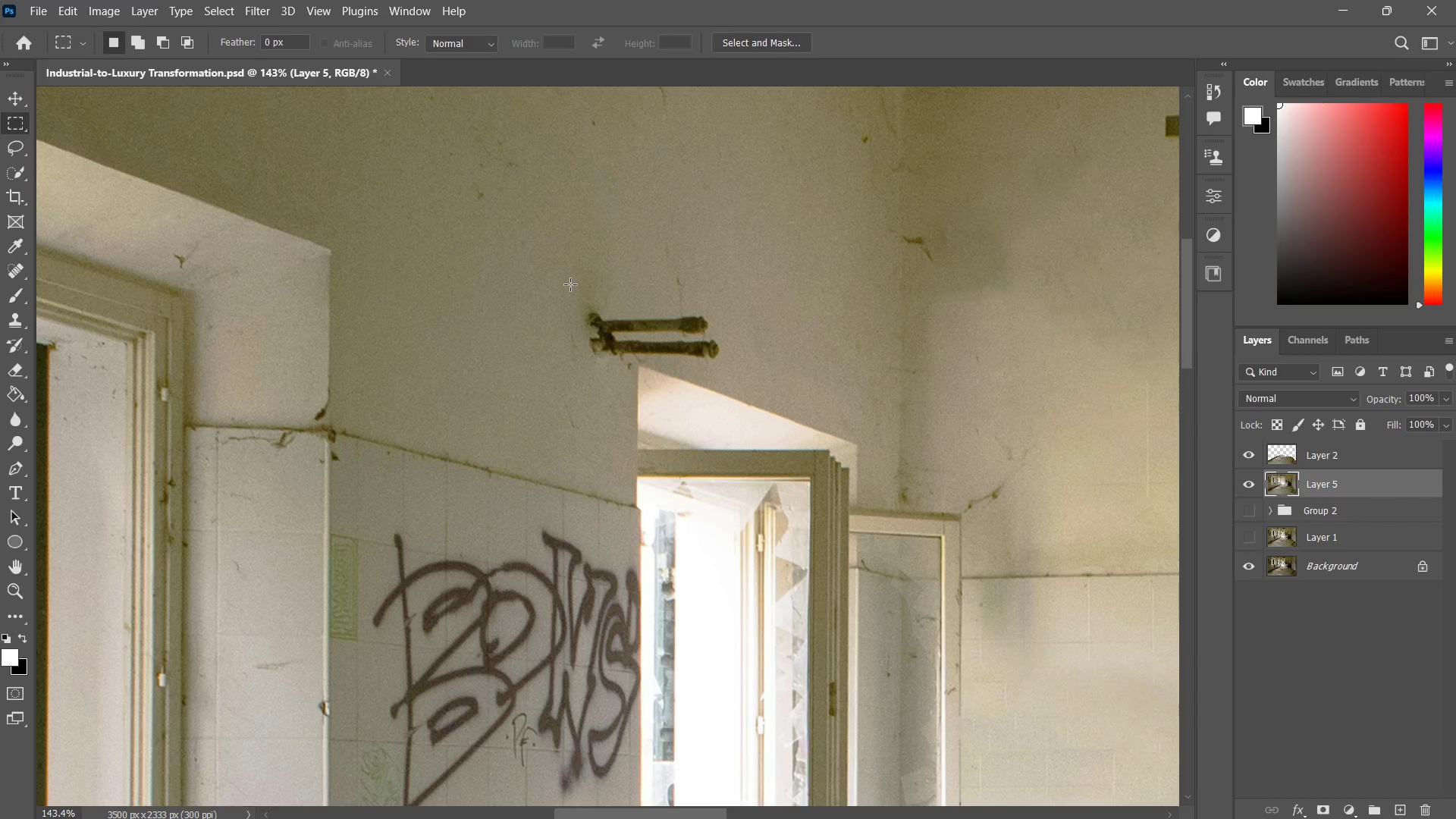 
left_click_drag(start_coordinate=[570, 284], to_coordinate=[733, 363])
 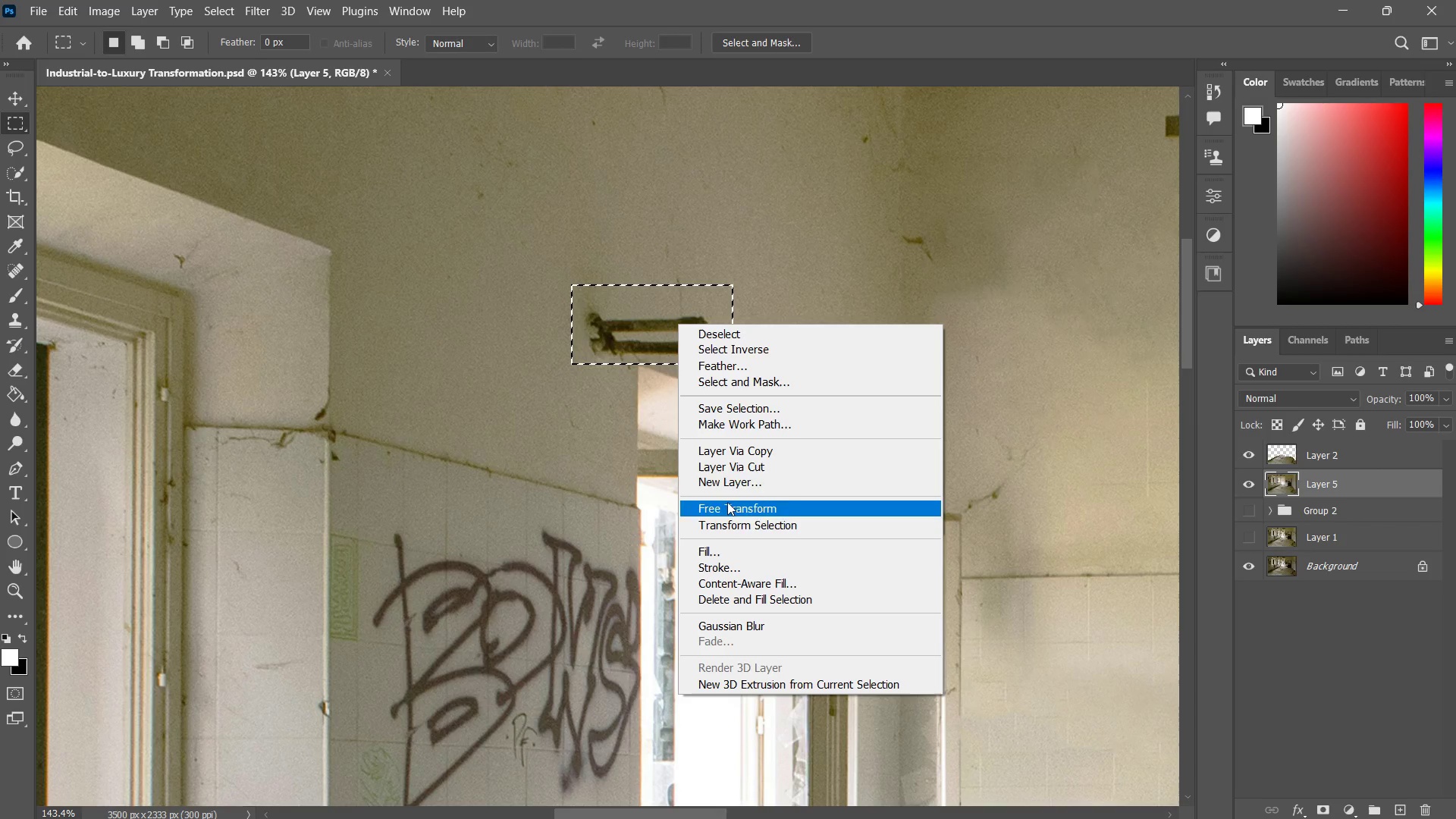 
left_click([736, 544])
 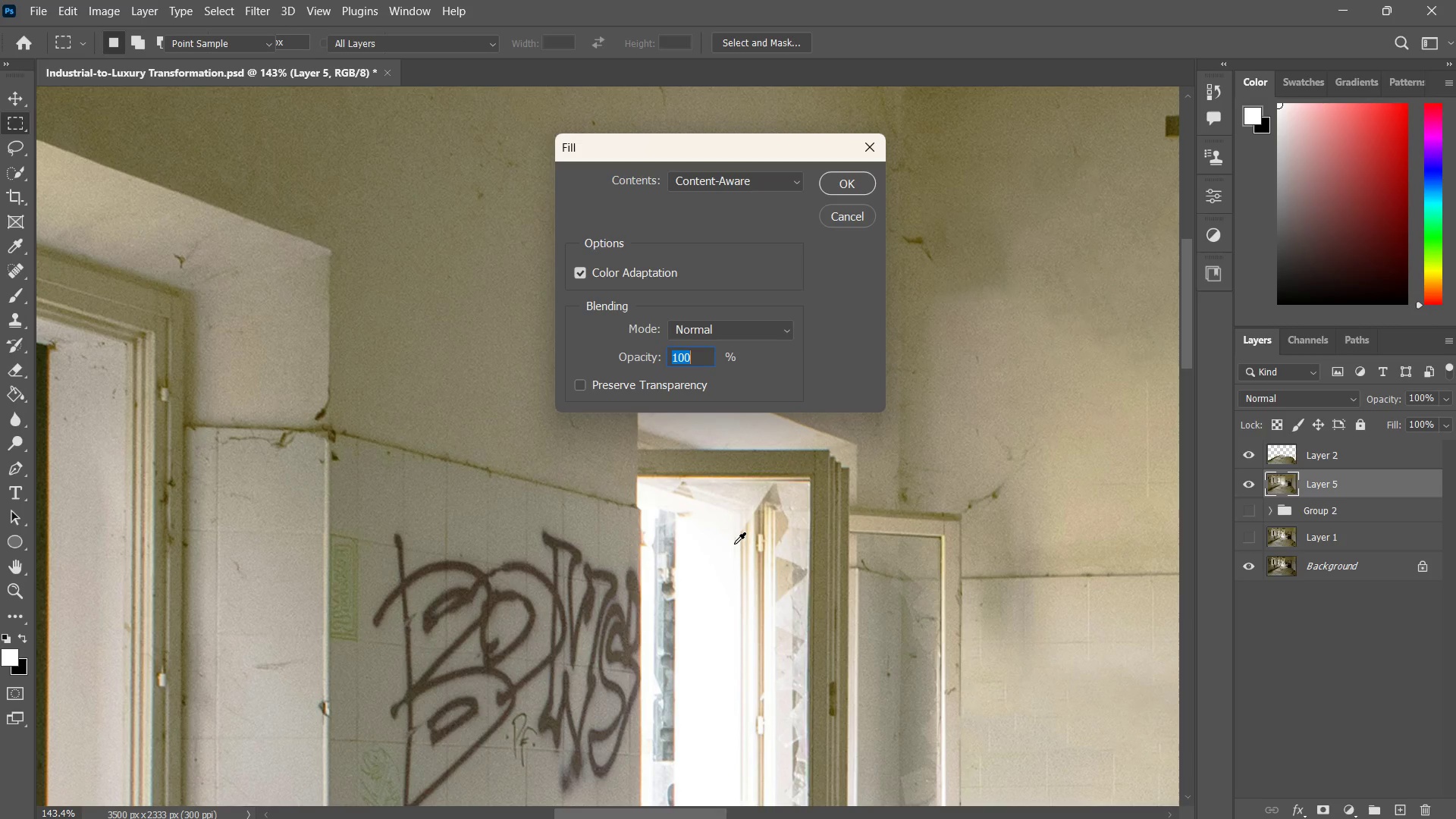 
key(Enter)
 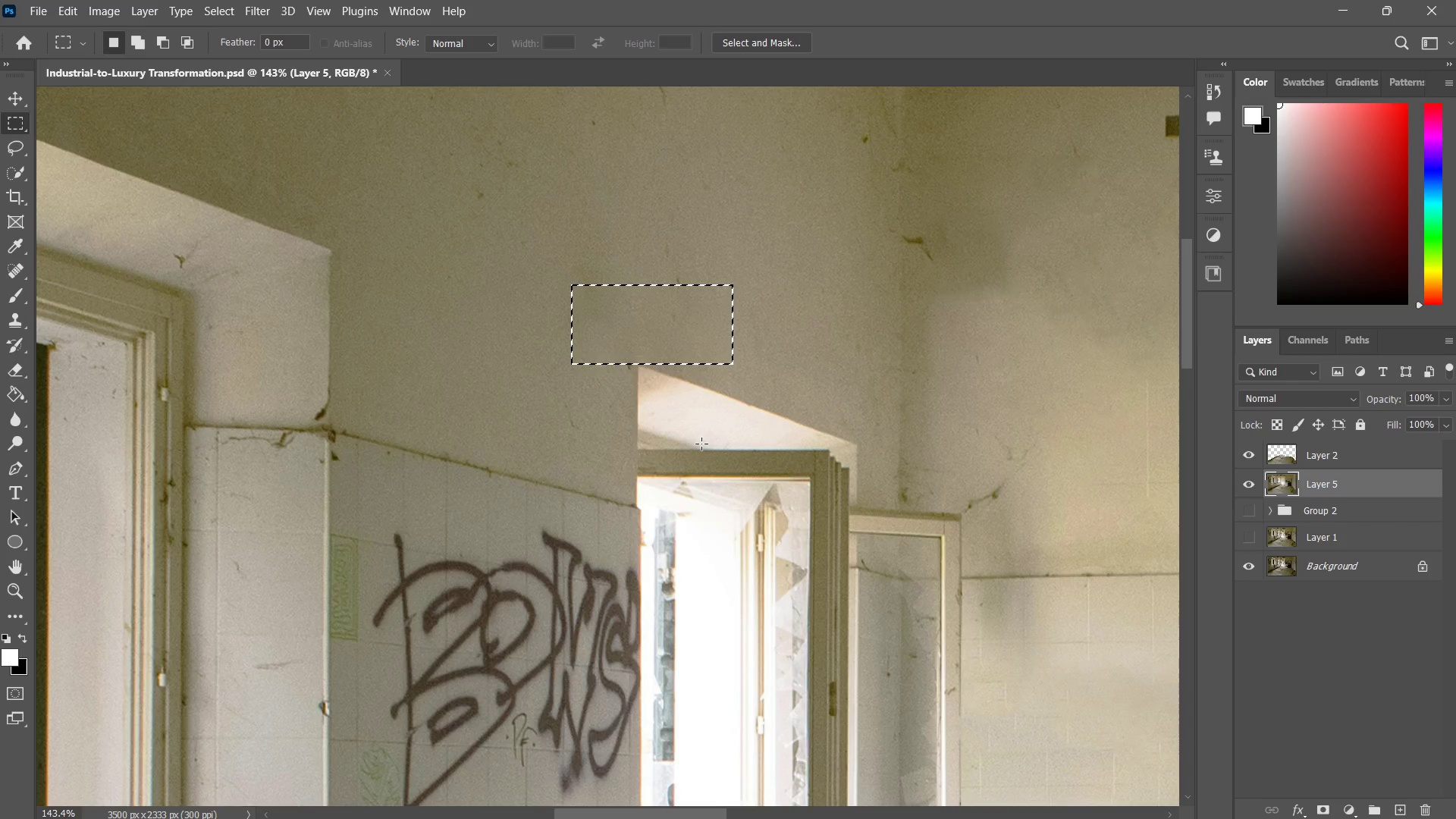 
key(Control+ControlLeft)
 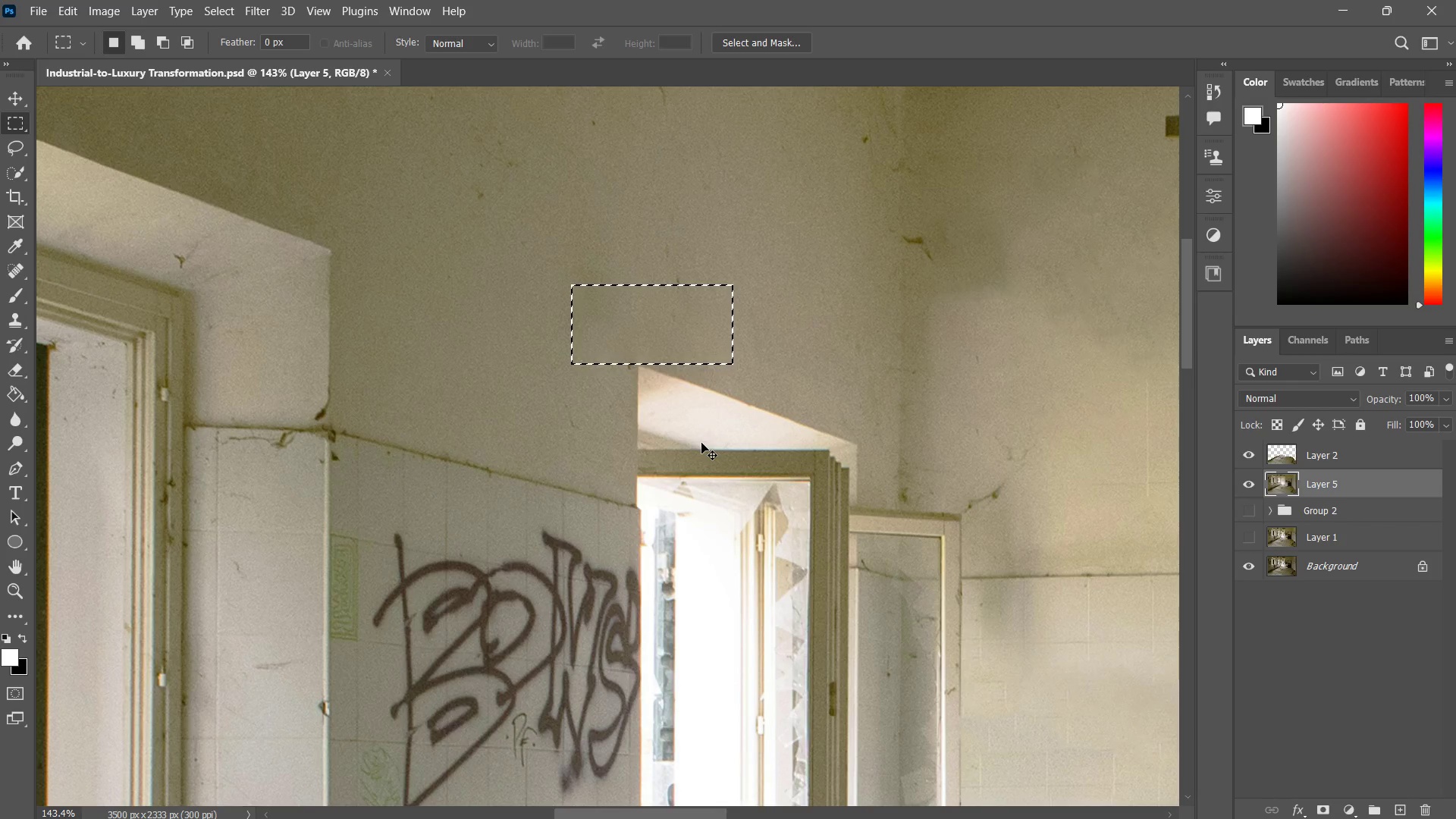 
key(Control+D)
 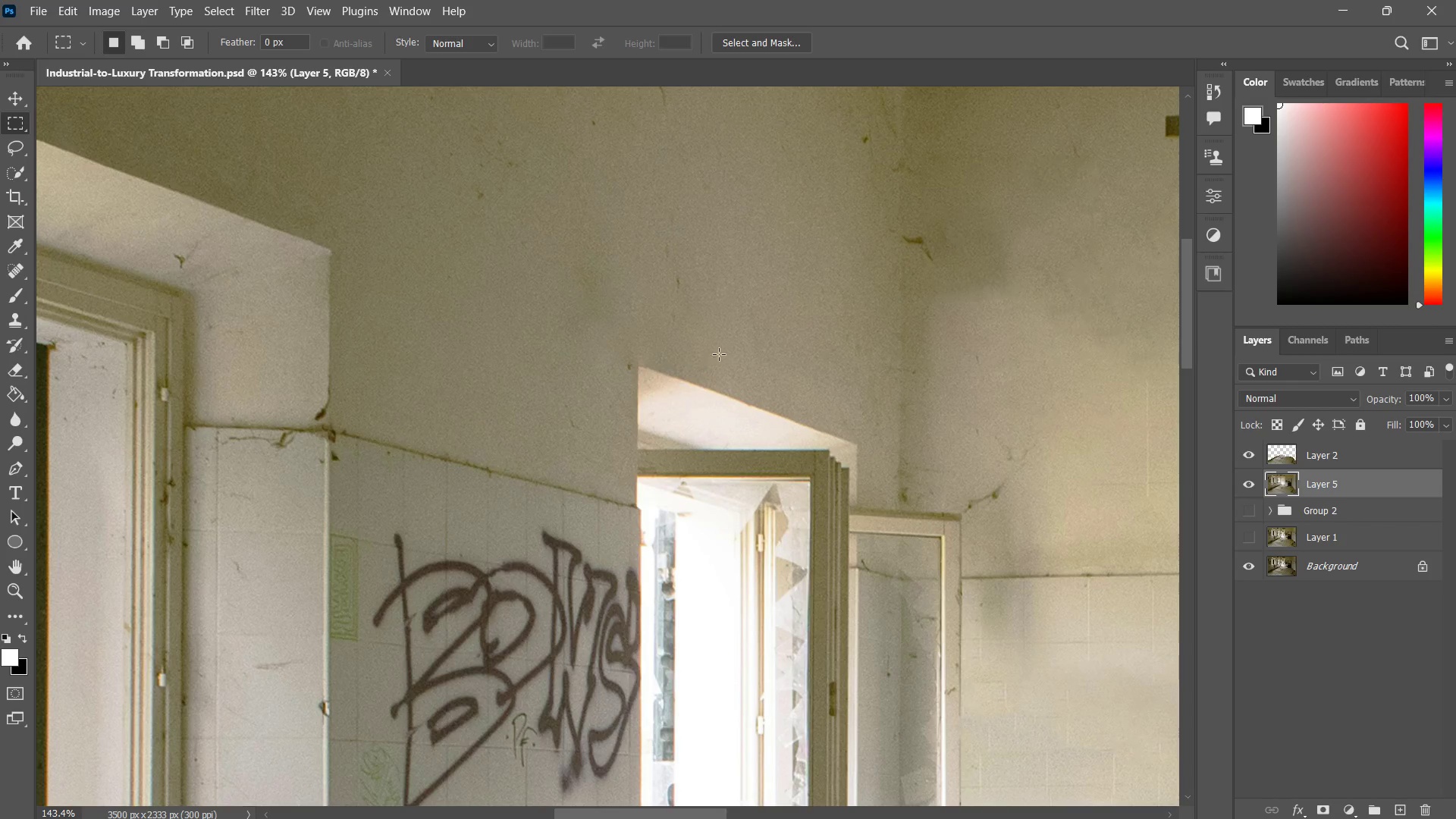 
key(Z)
 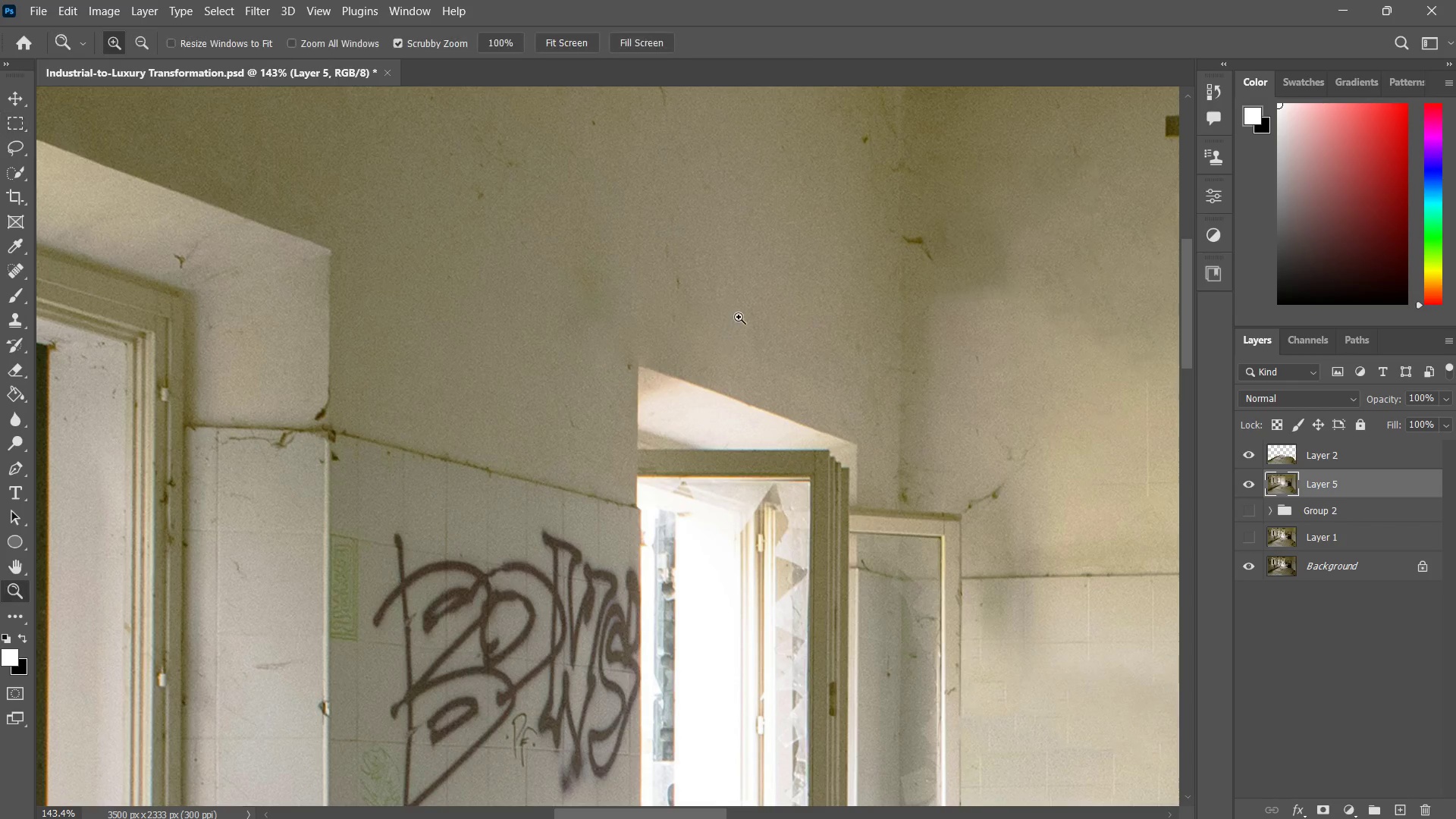 
left_click_drag(start_coordinate=[739, 317], to_coordinate=[698, 351])
 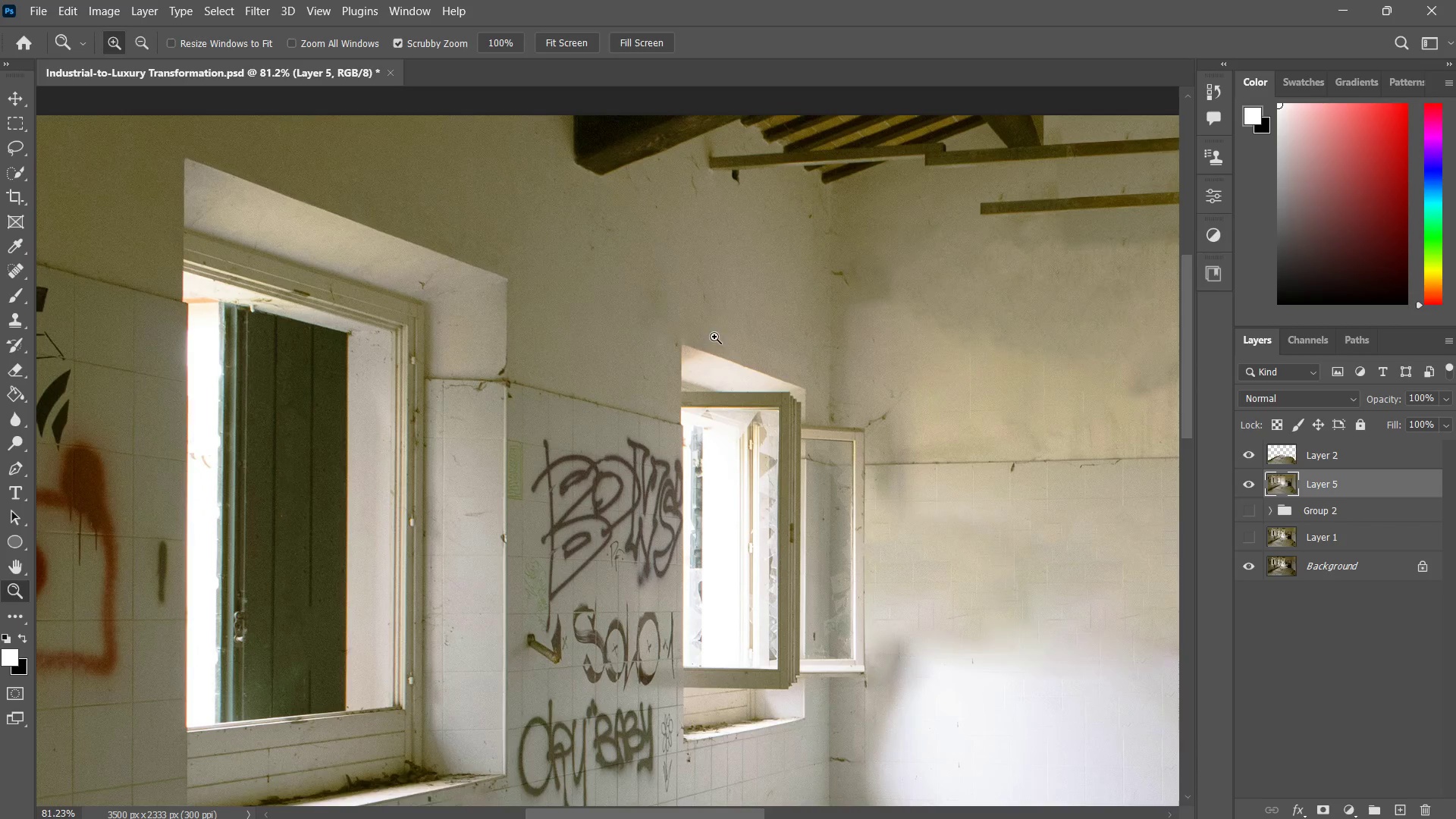 
key(Space)
 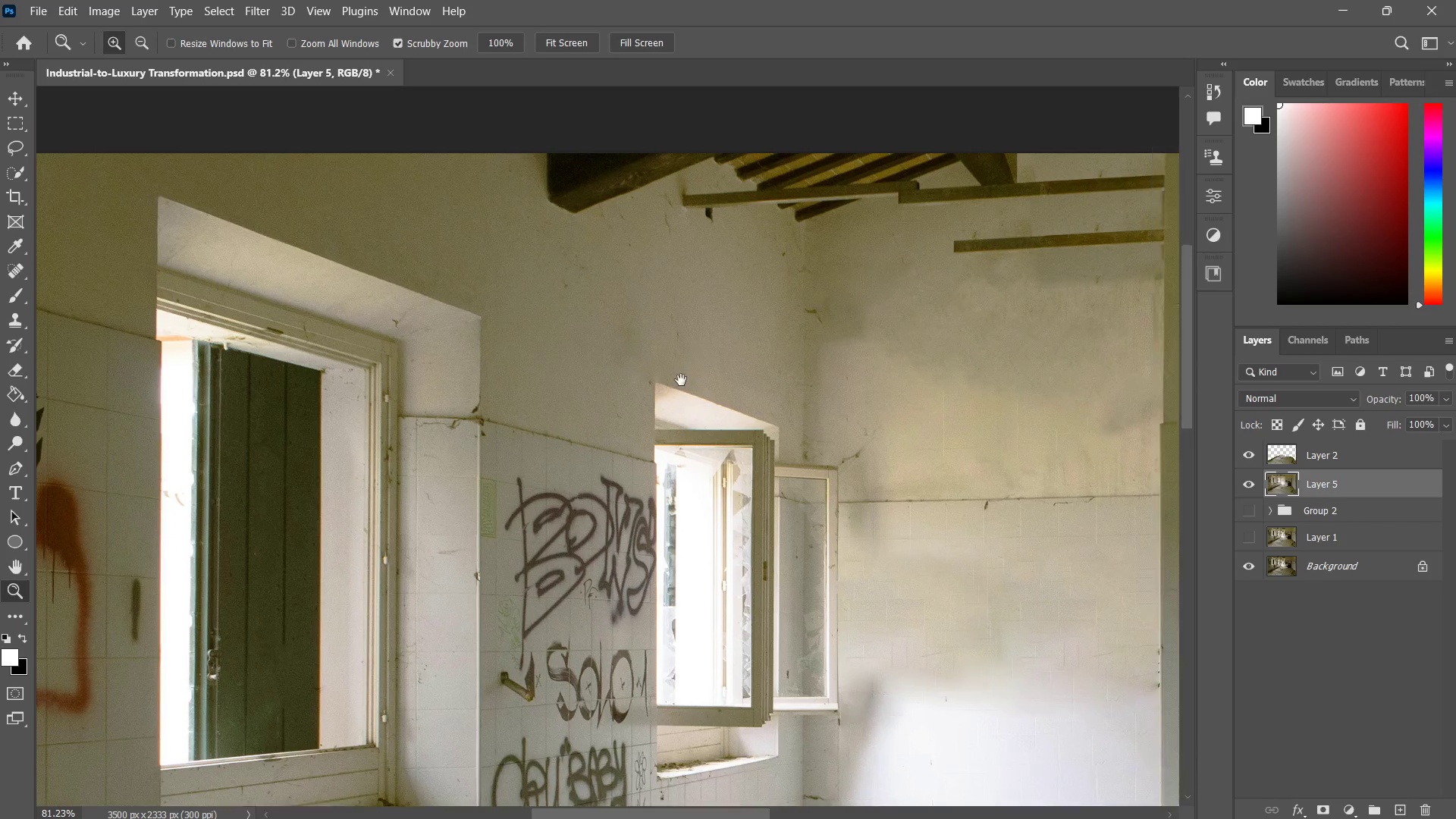 
left_click_drag(start_coordinate=[726, 318], to_coordinate=[681, 381])
 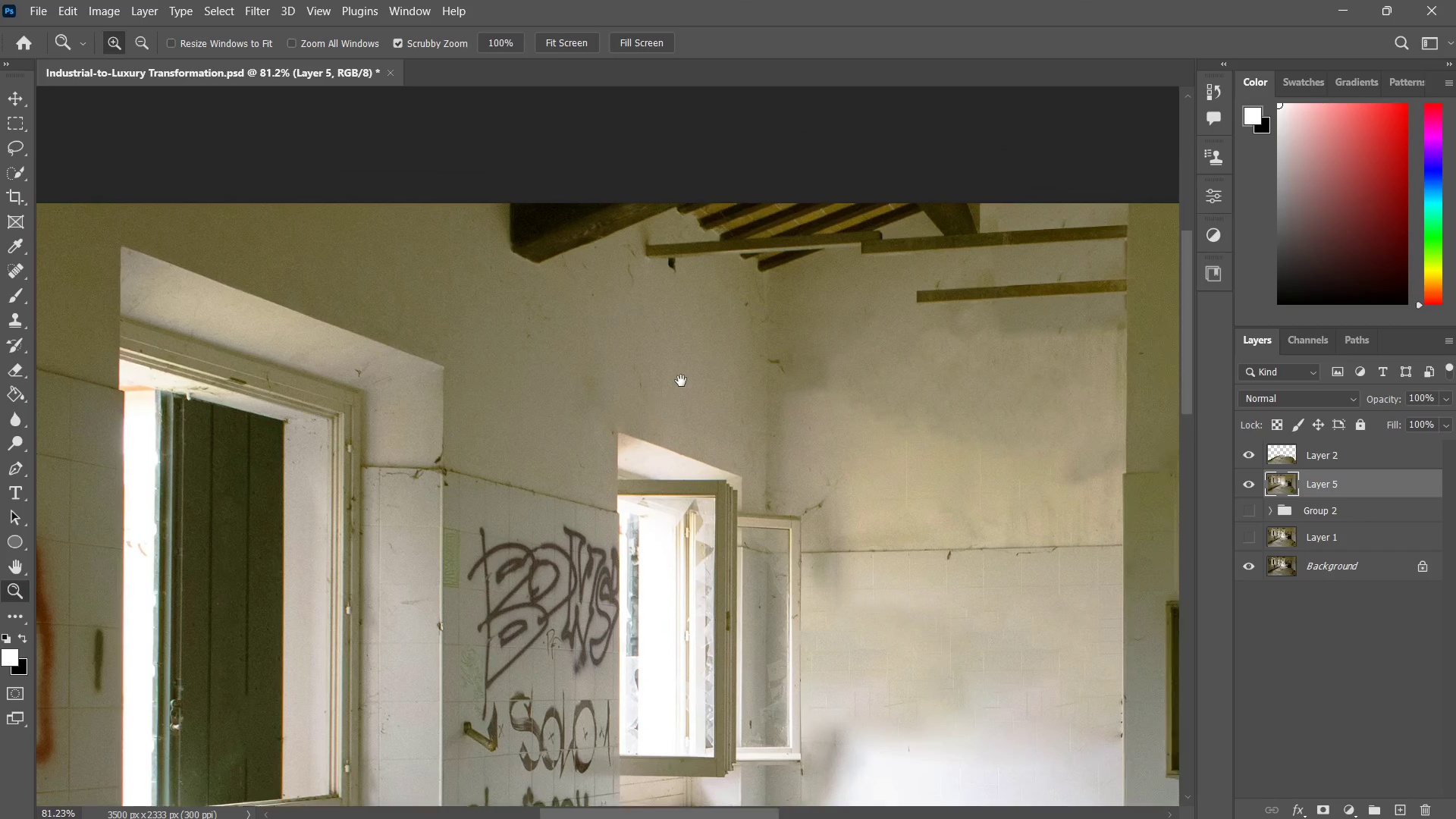 
key(Z)
 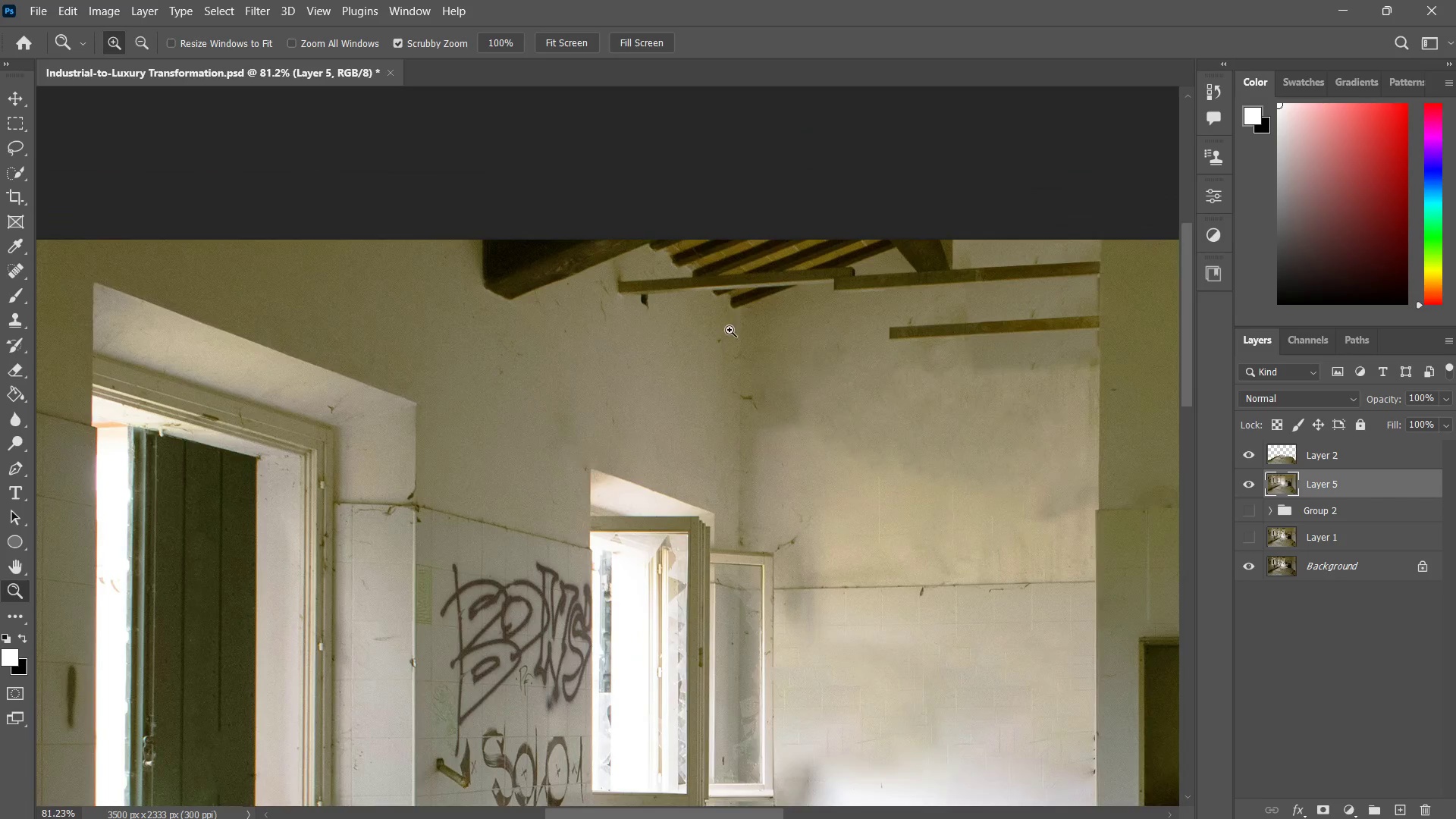 
left_click_drag(start_coordinate=[728, 332], to_coordinate=[755, 324])
 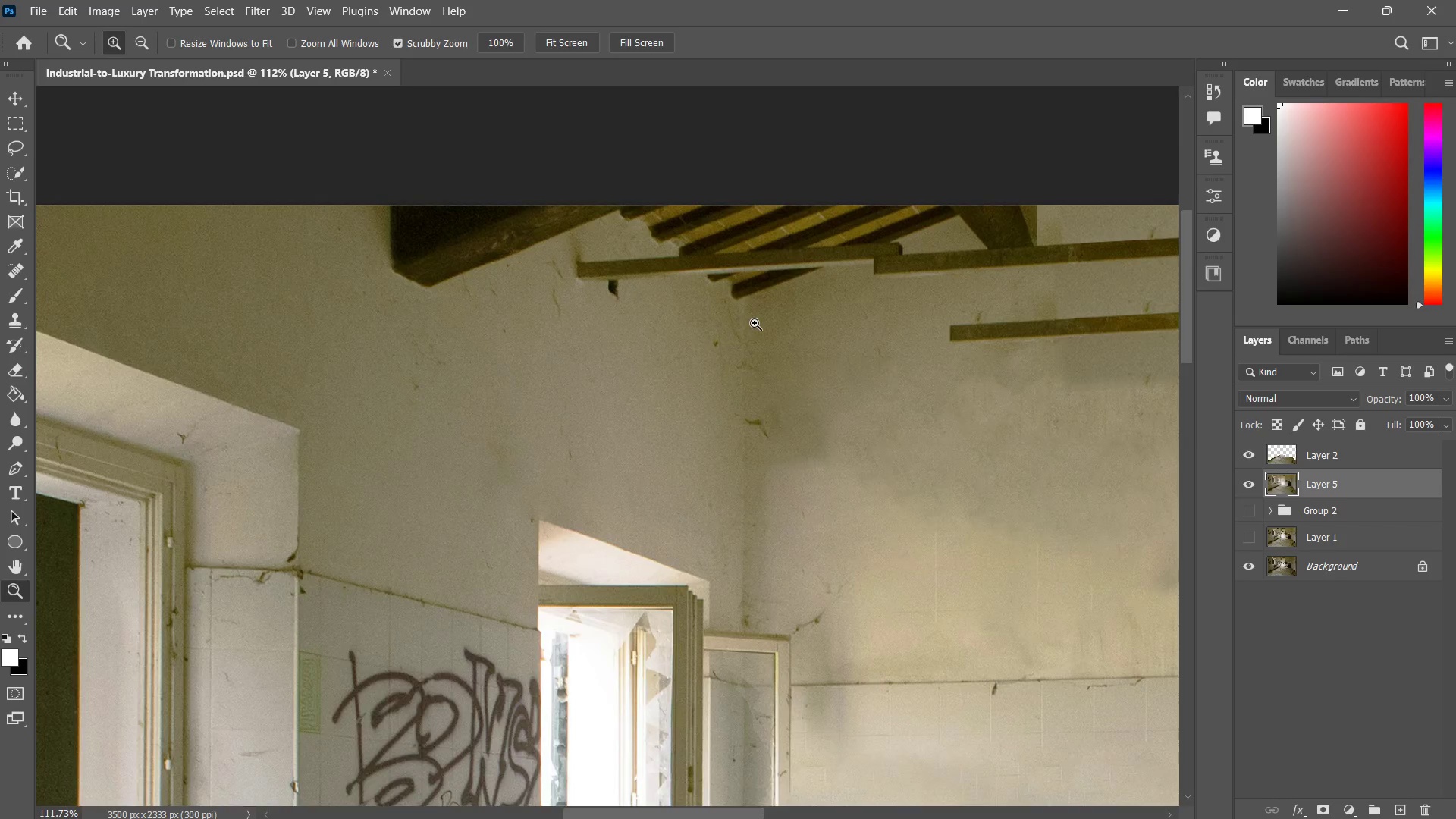 
left_click_drag(start_coordinate=[755, 324], to_coordinate=[706, 357])
 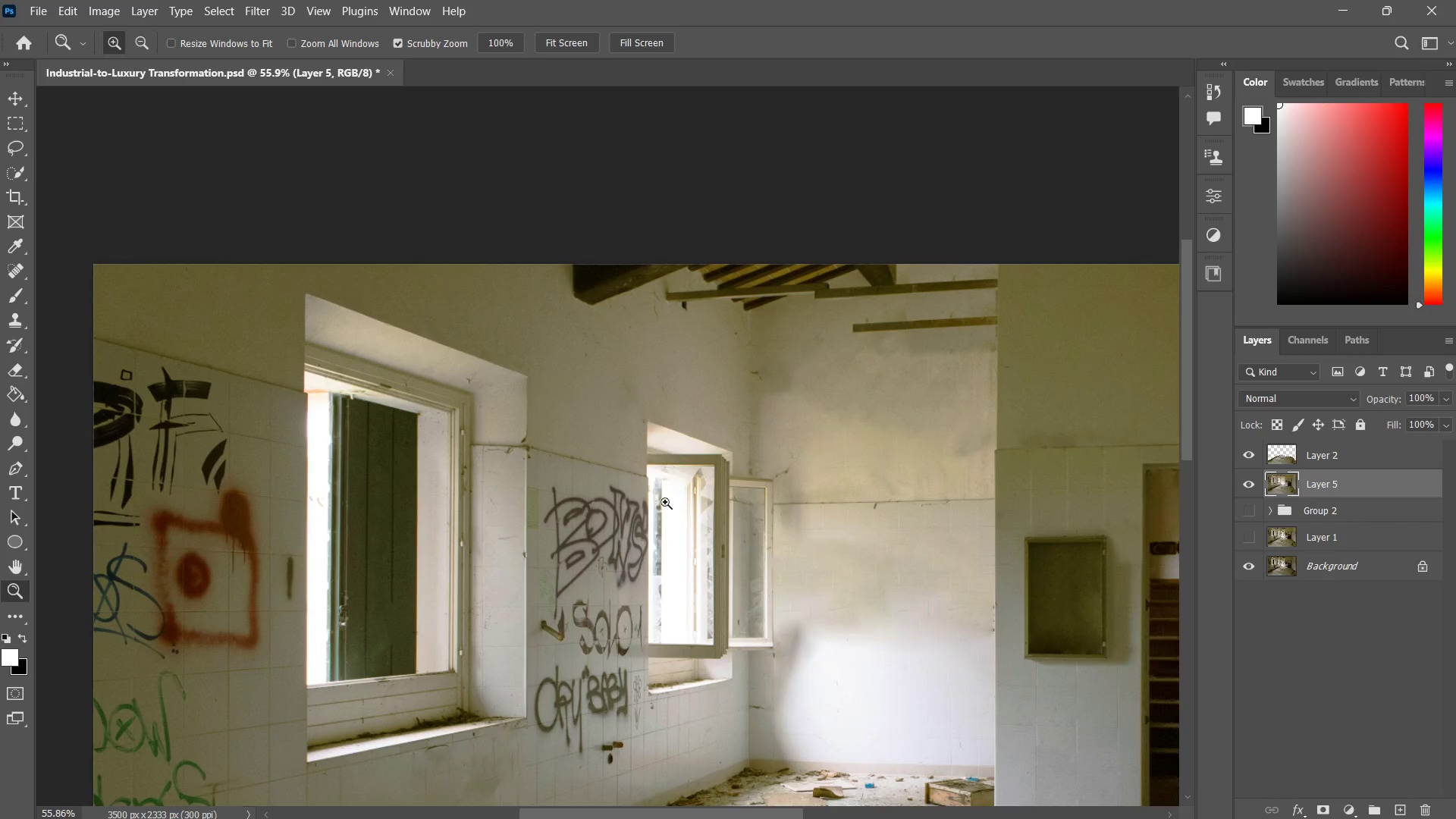 
hold_key(key=Space, duration=0.69)
 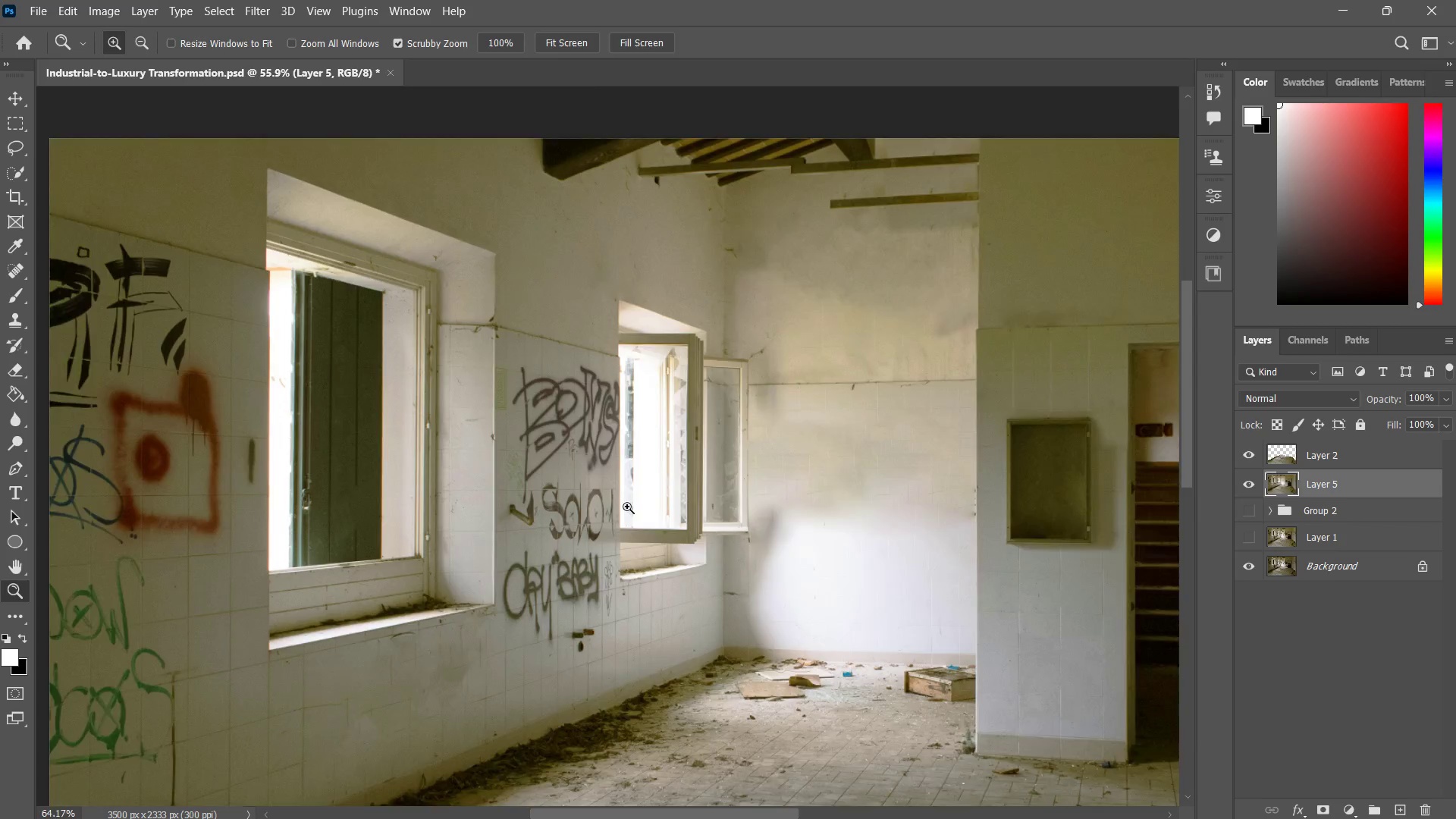 
left_click_drag(start_coordinate=[648, 473], to_coordinate=[620, 357])
 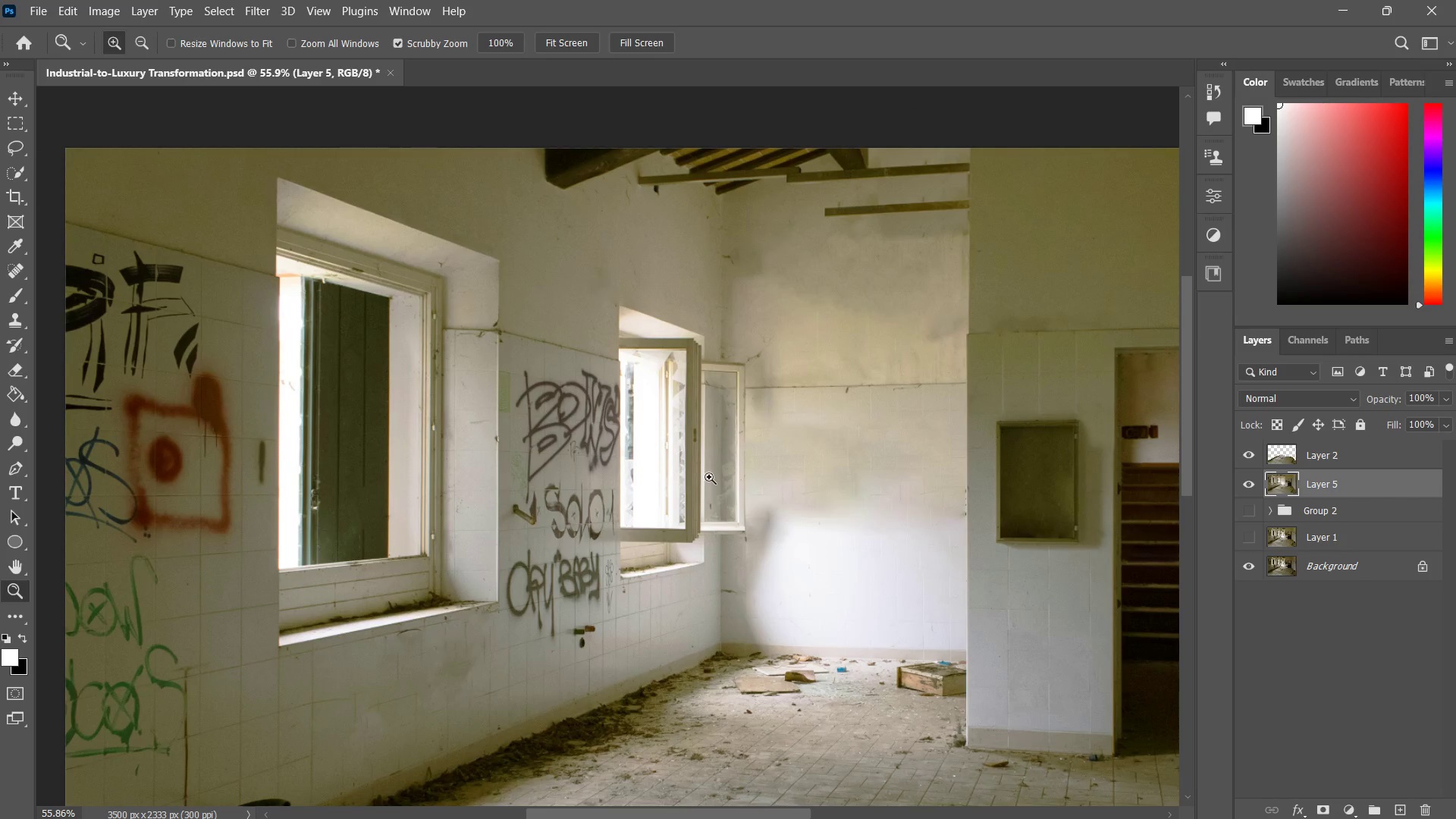 
key(Z)
 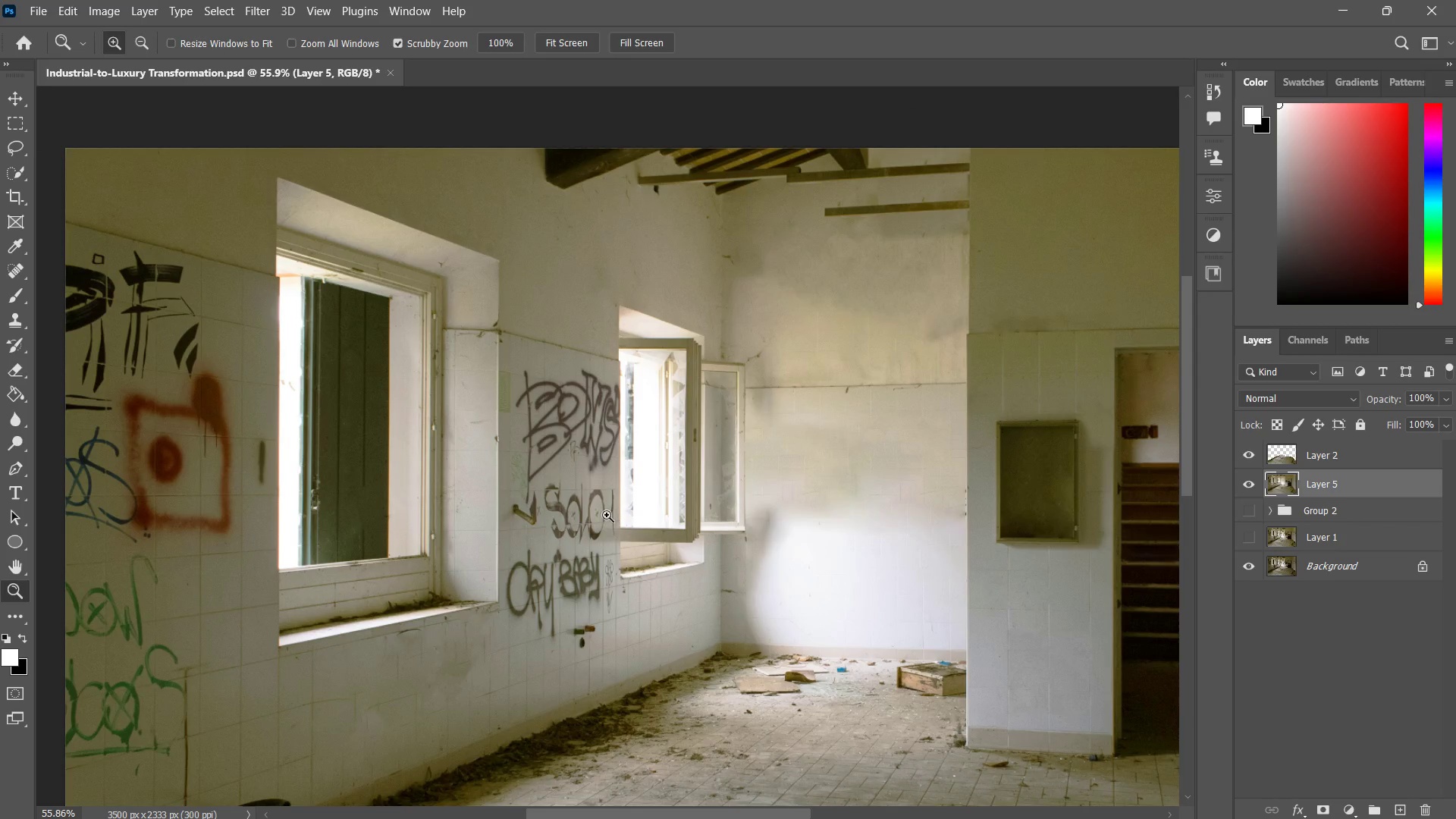 
left_click_drag(start_coordinate=[607, 515], to_coordinate=[587, 515])
 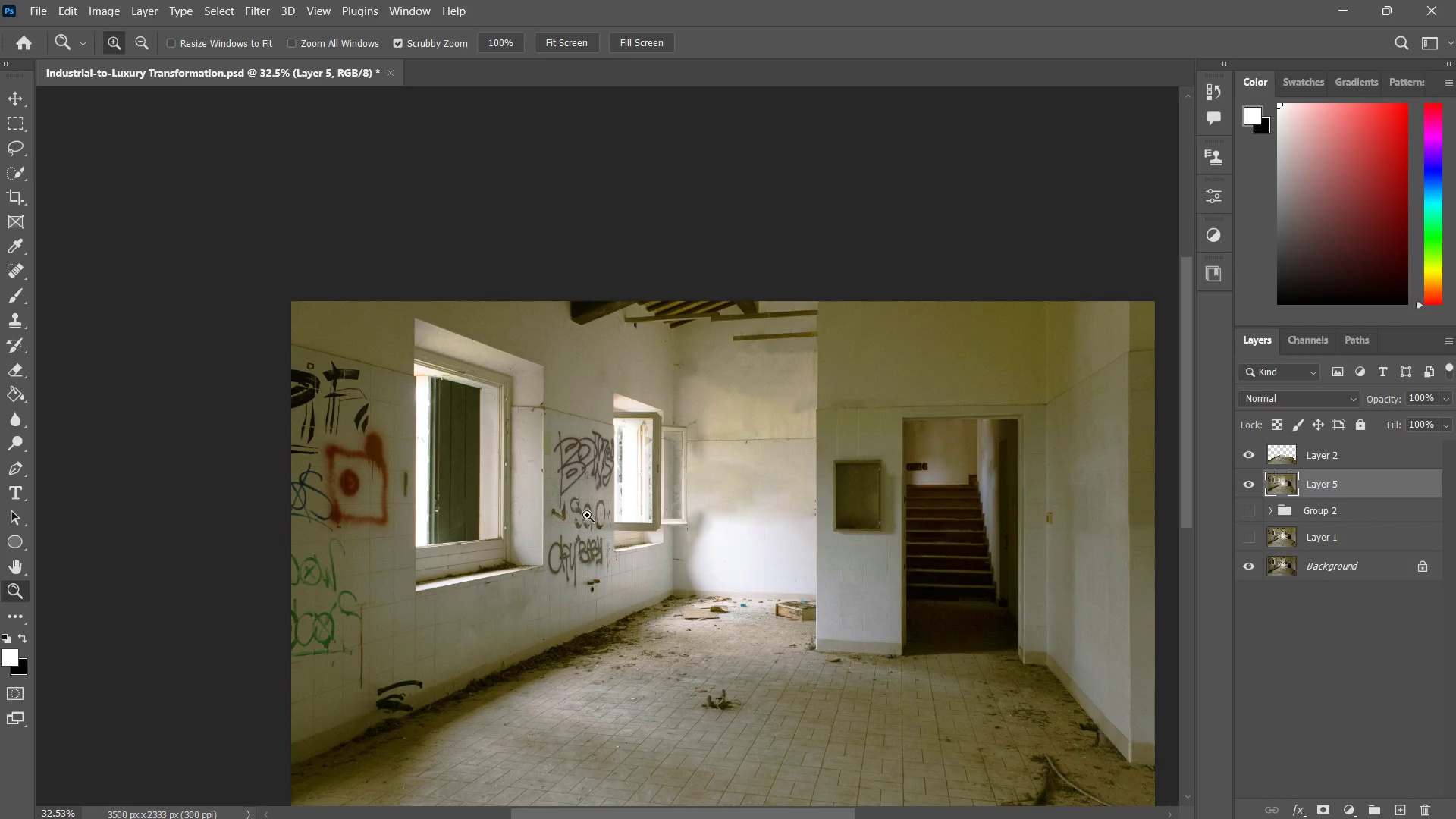 
left_click_drag(start_coordinate=[587, 515], to_coordinate=[579, 526])
 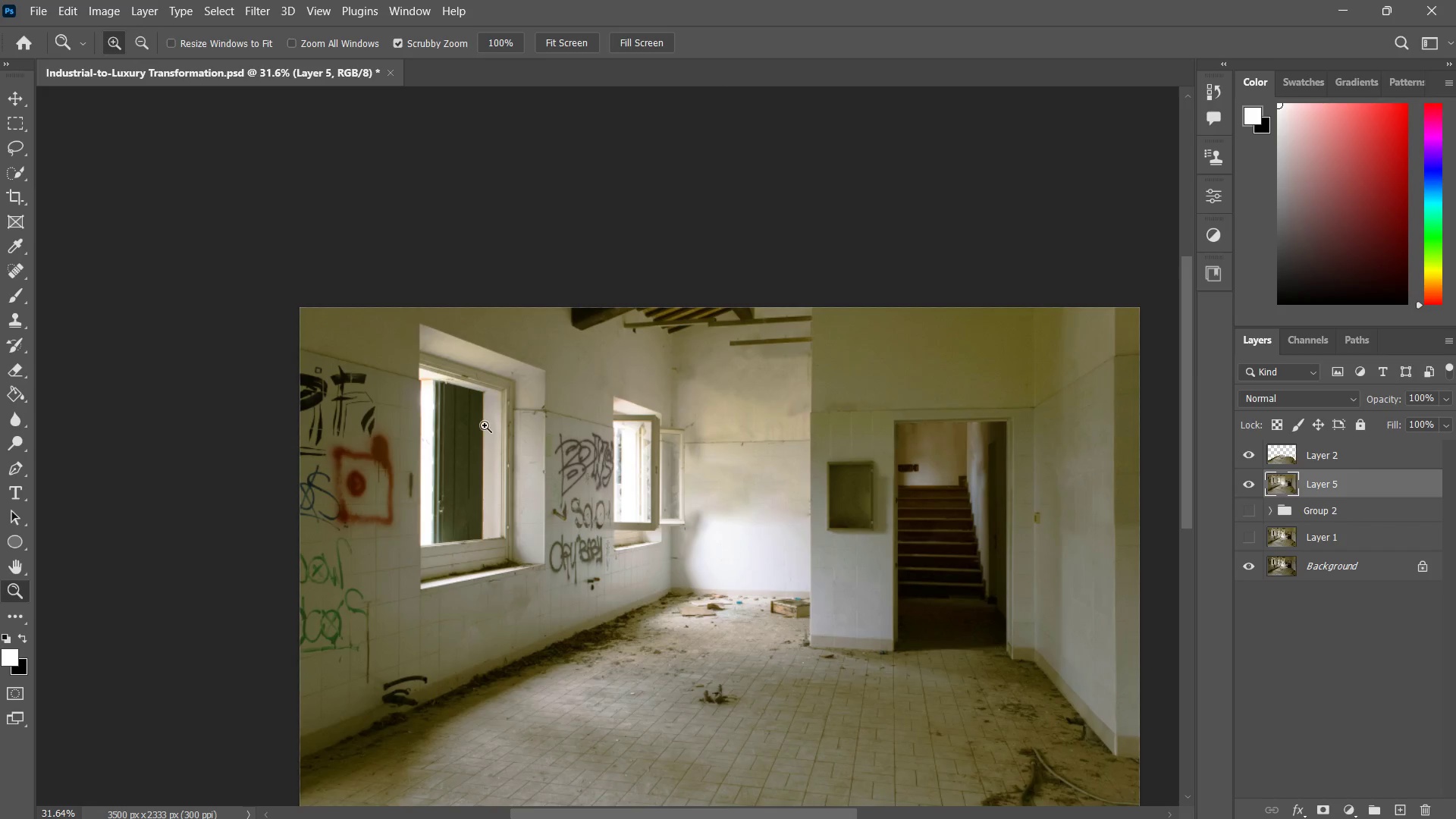 
wait(6.77)
 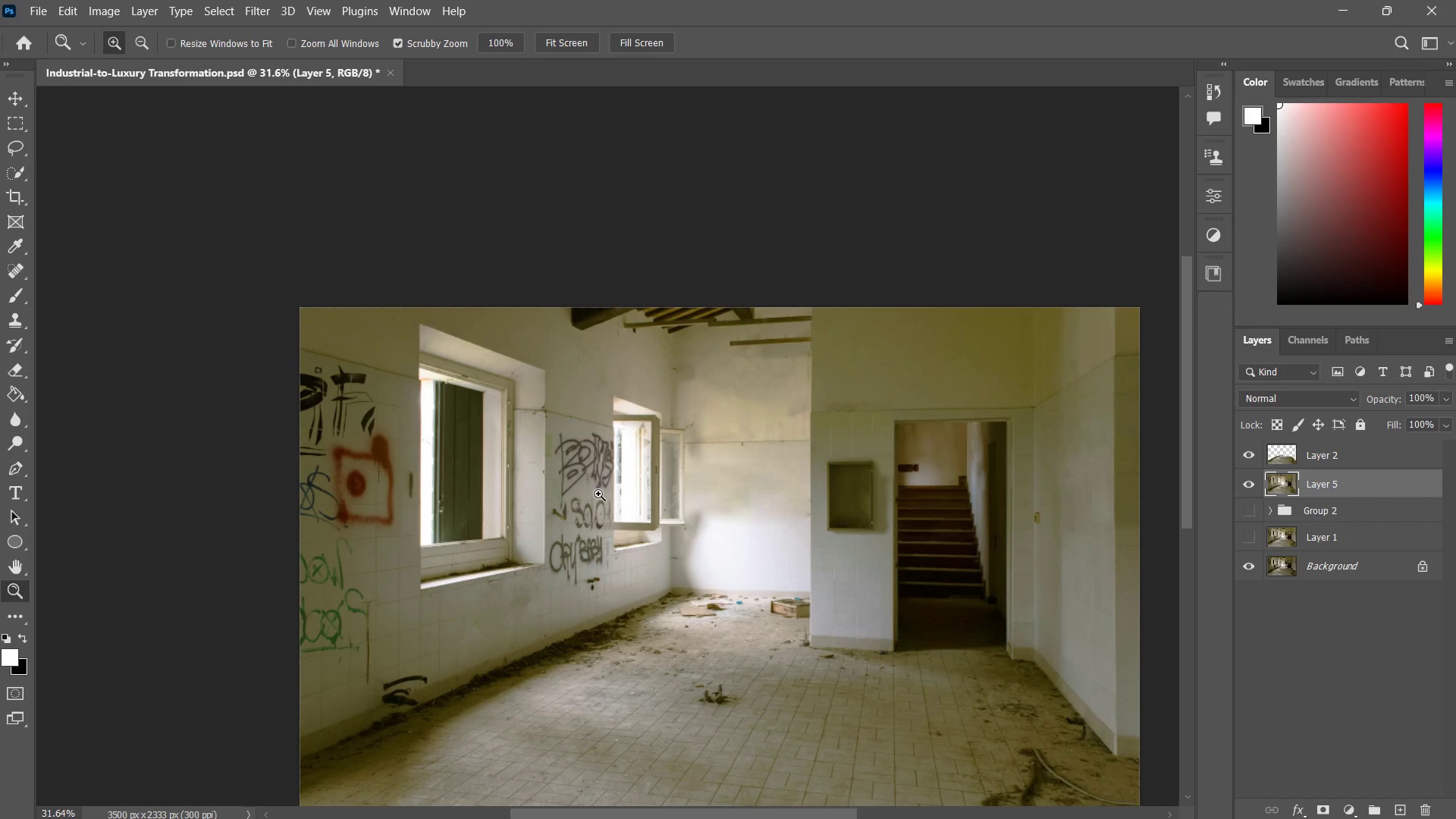 
left_click_drag(start_coordinate=[380, 469], to_coordinate=[425, 458])
 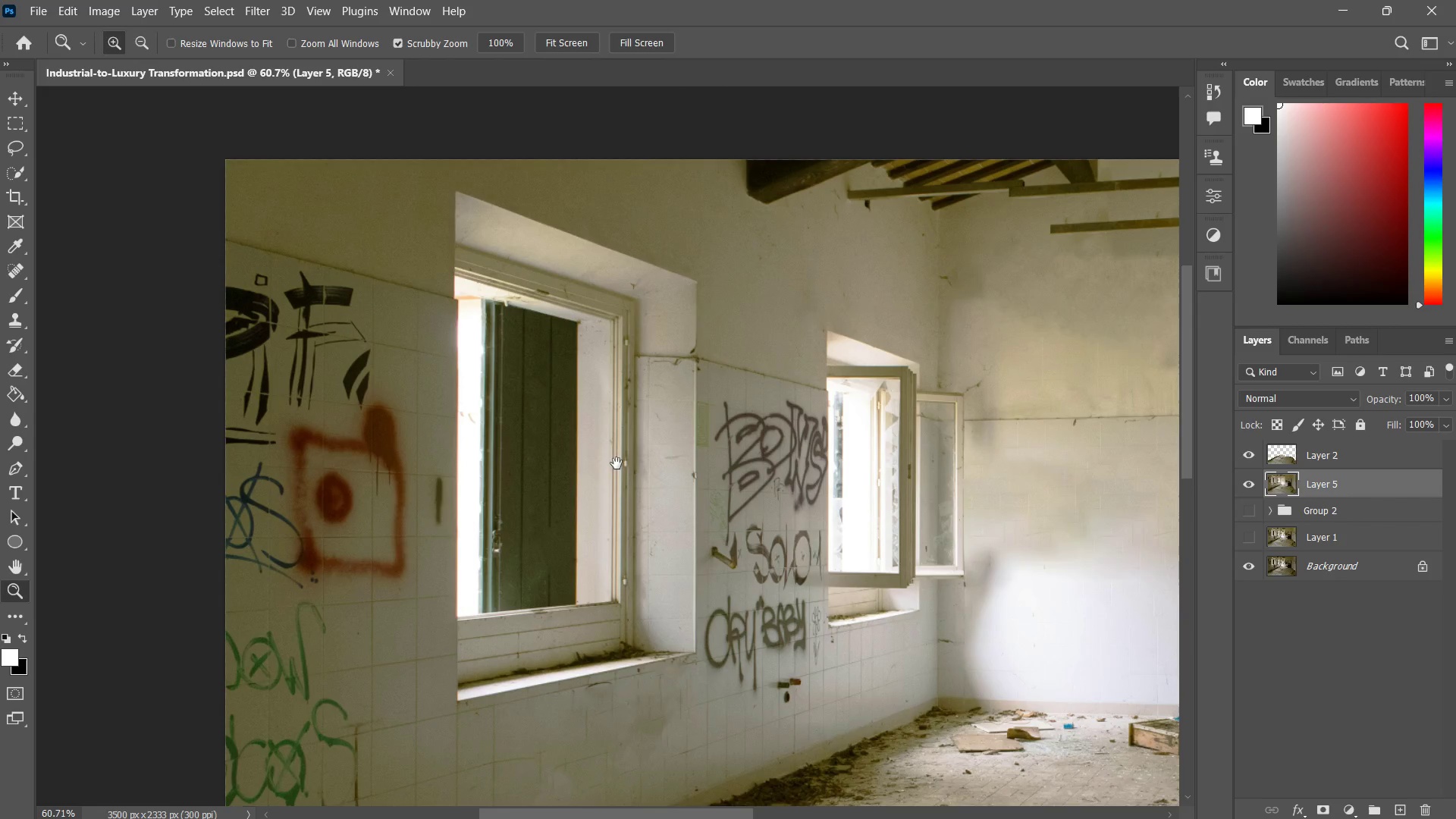 
hold_key(key=Space, duration=0.75)
 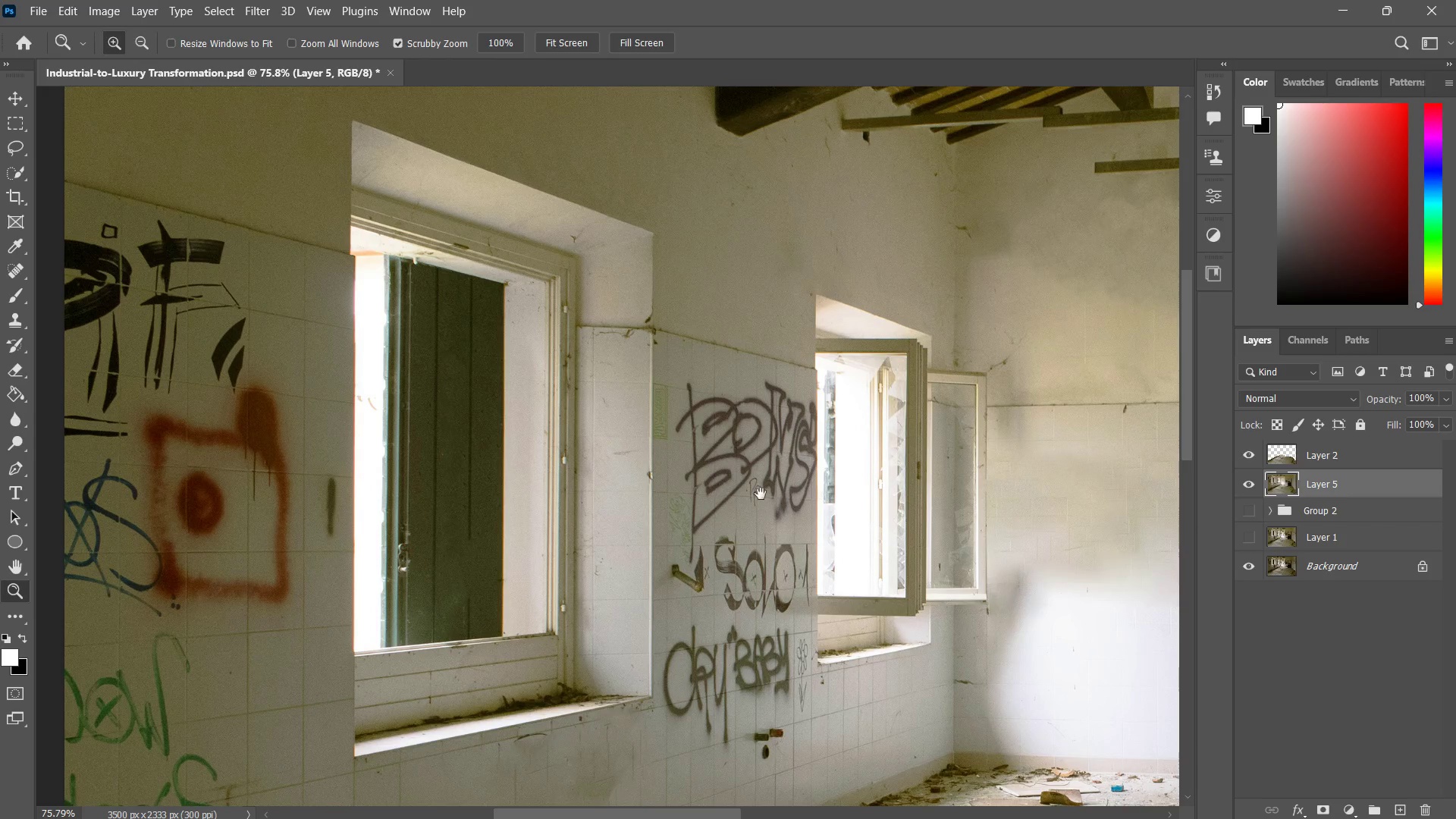 
left_click_drag(start_coordinate=[631, 465], to_coordinate=[595, 467])
 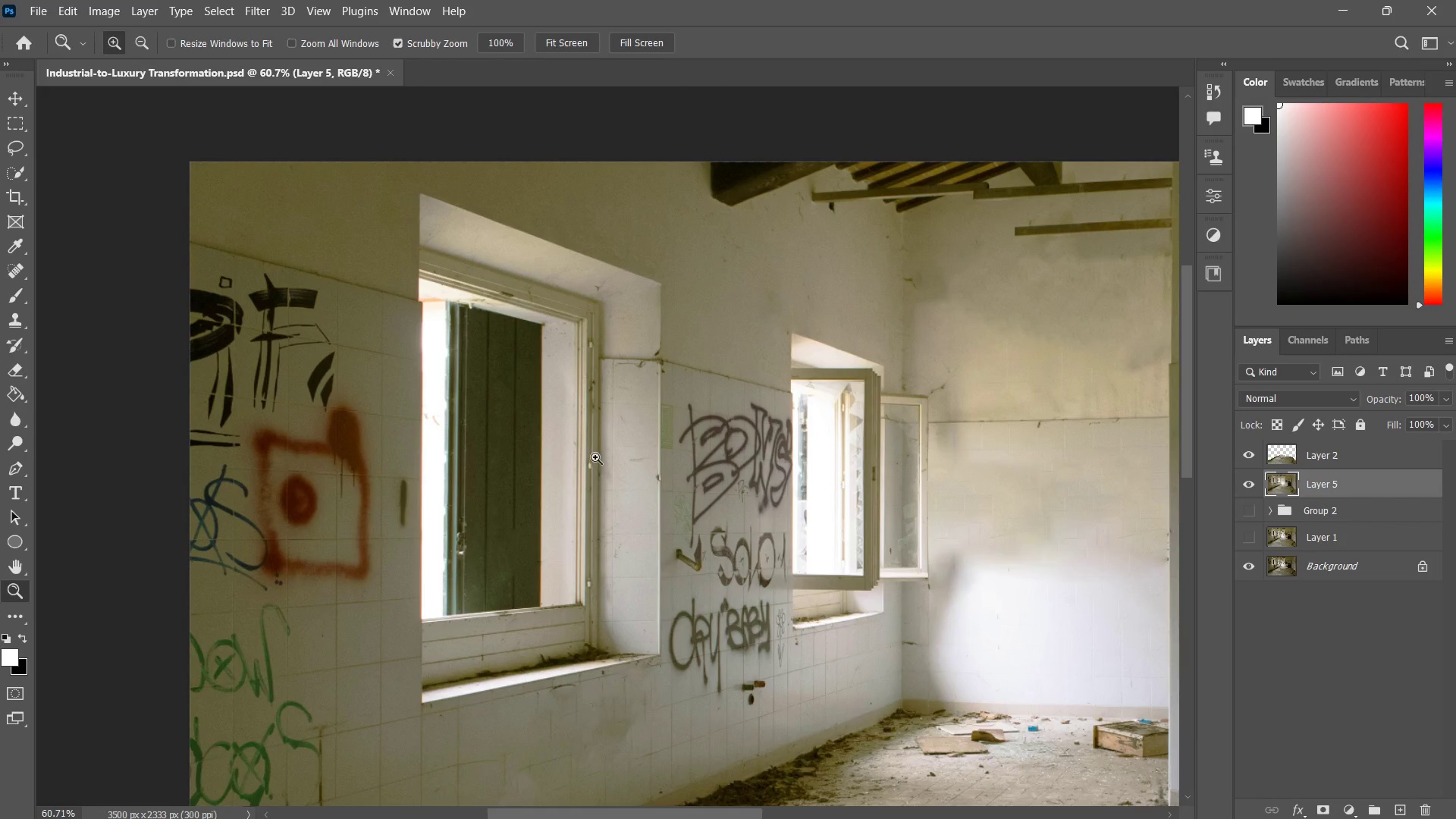 
key(Z)
 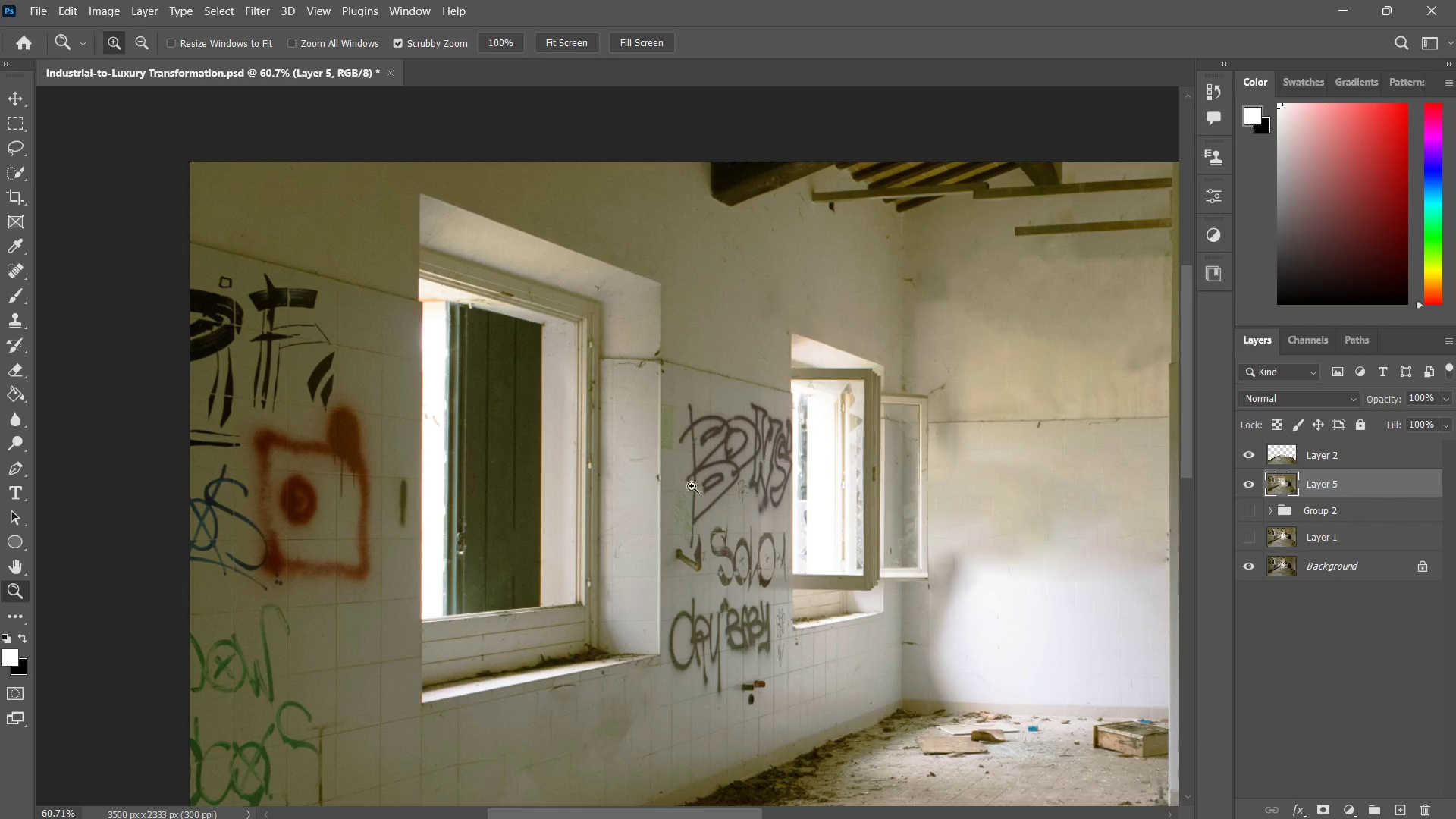 
left_click_drag(start_coordinate=[693, 486], to_coordinate=[716, 490])
 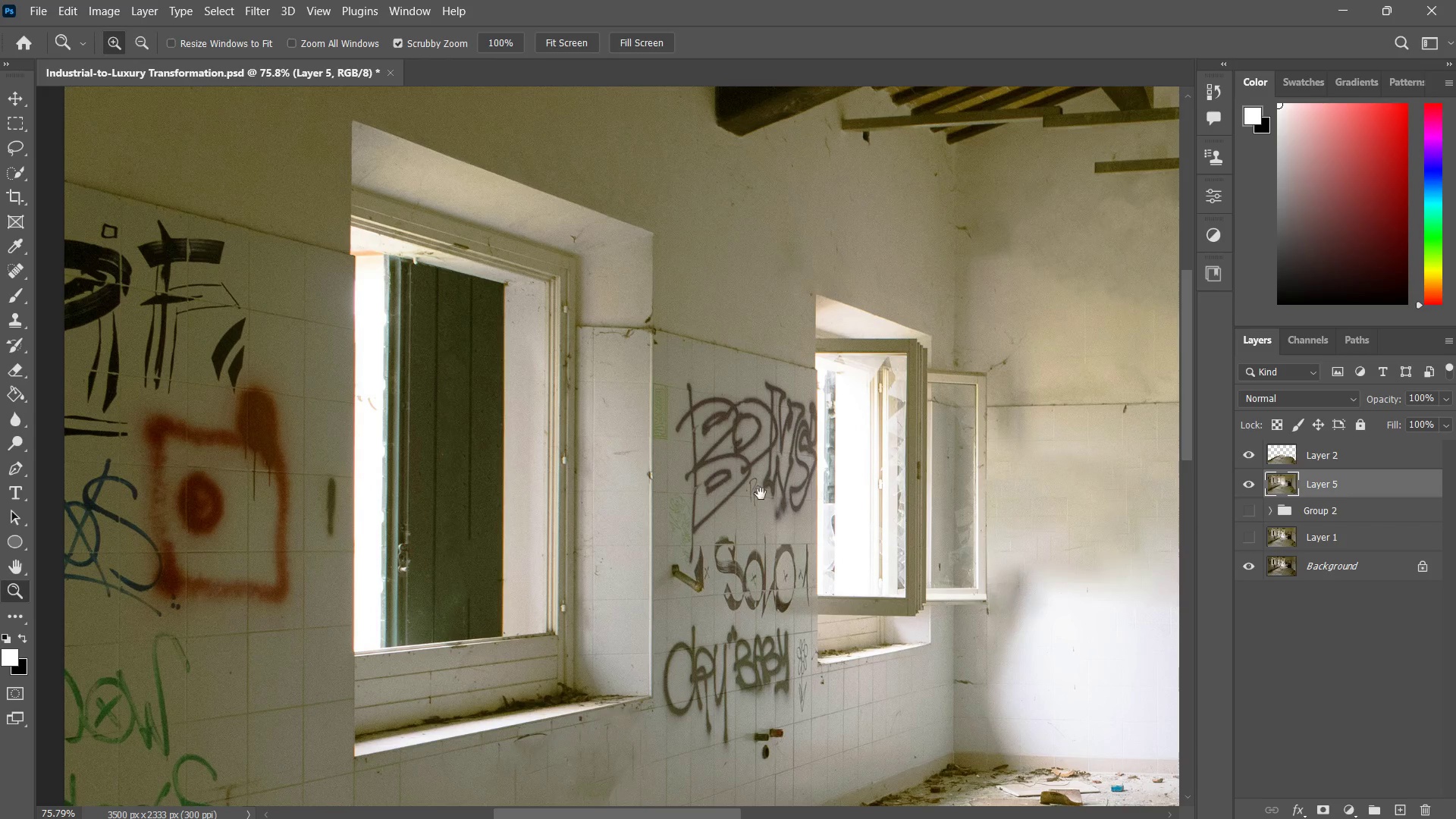 
hold_key(key=Space, duration=0.61)
 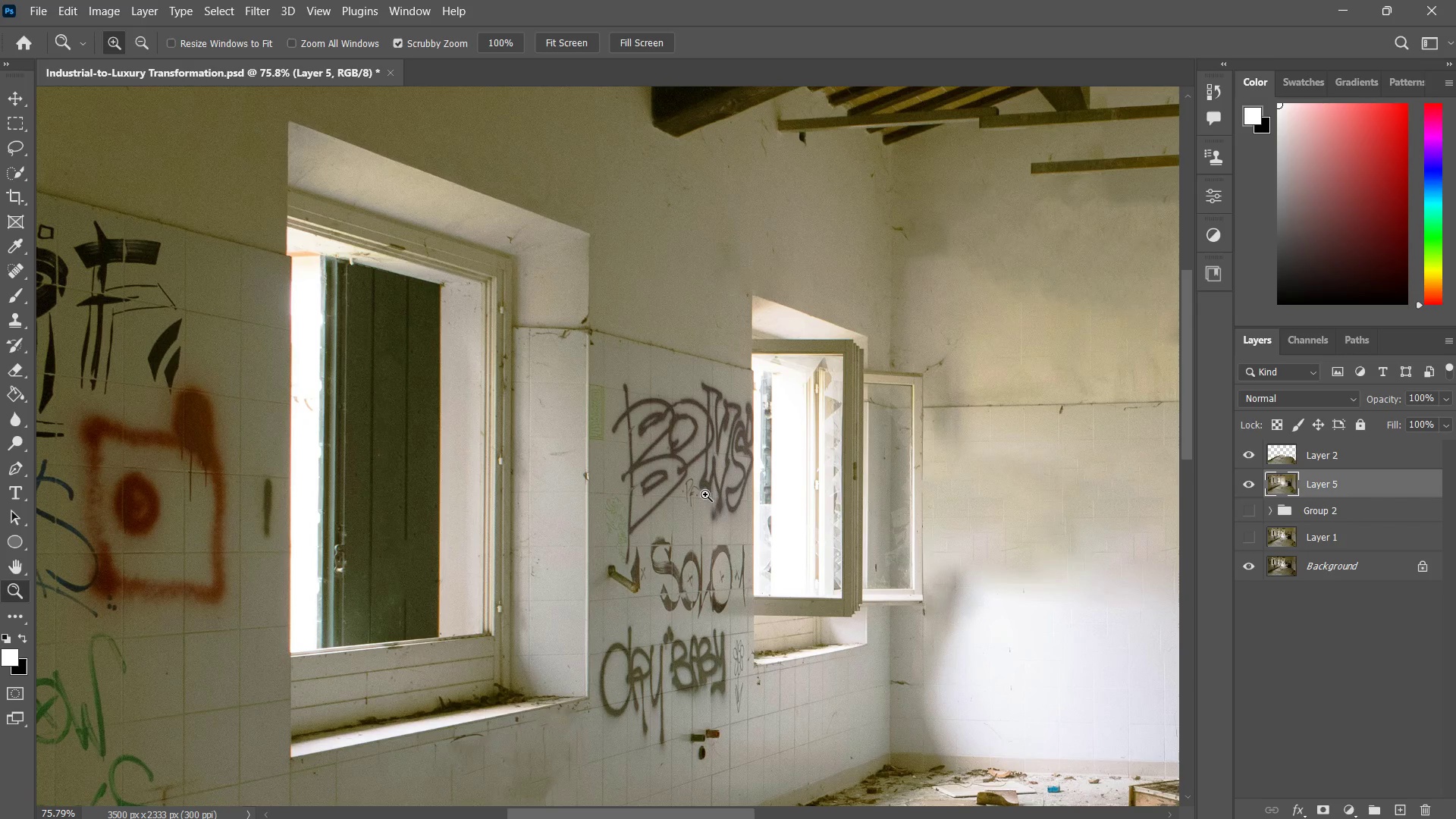 
left_click_drag(start_coordinate=[764, 494], to_coordinate=[705, 494])
 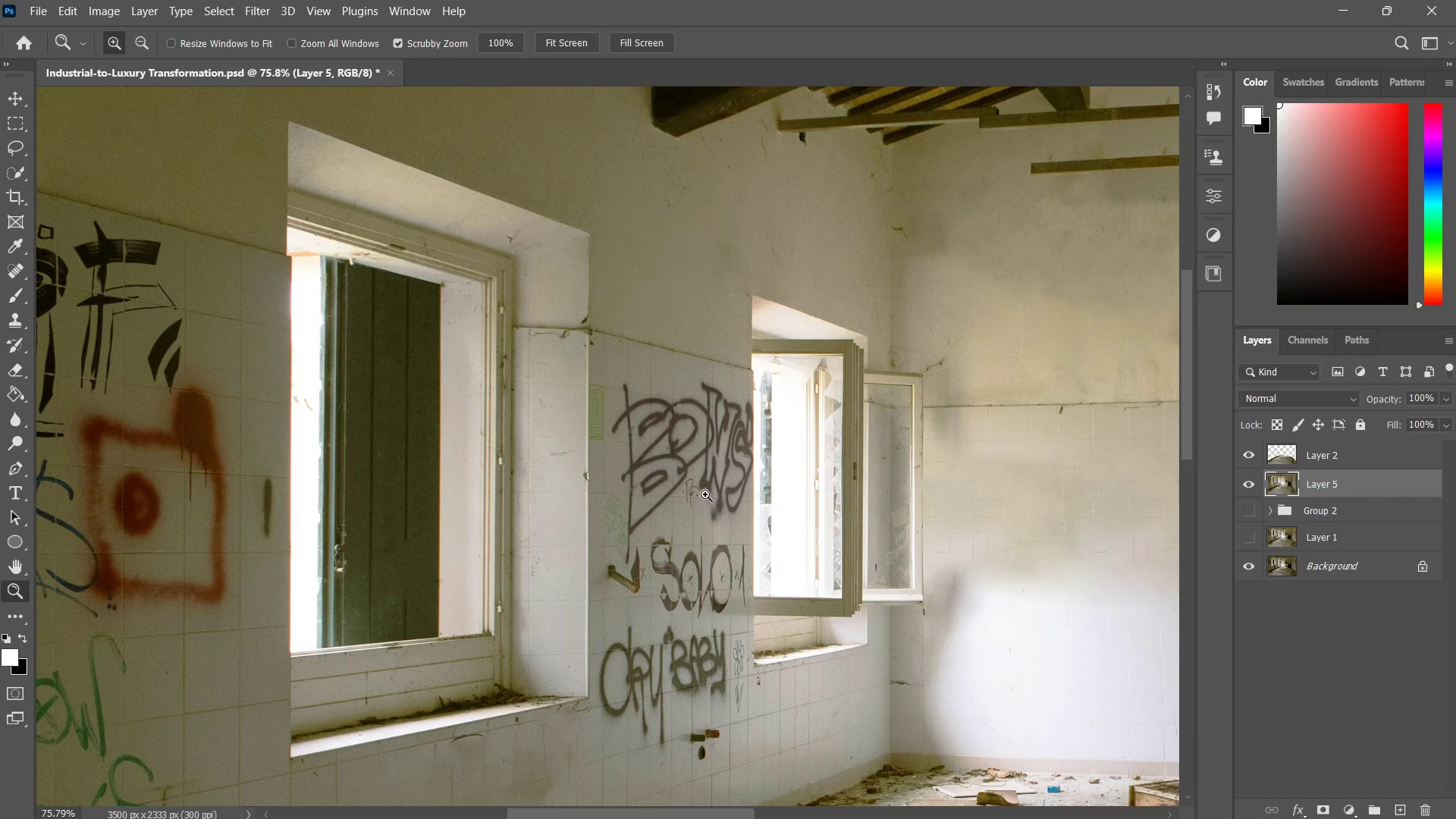 
triple_click([705, 494])
 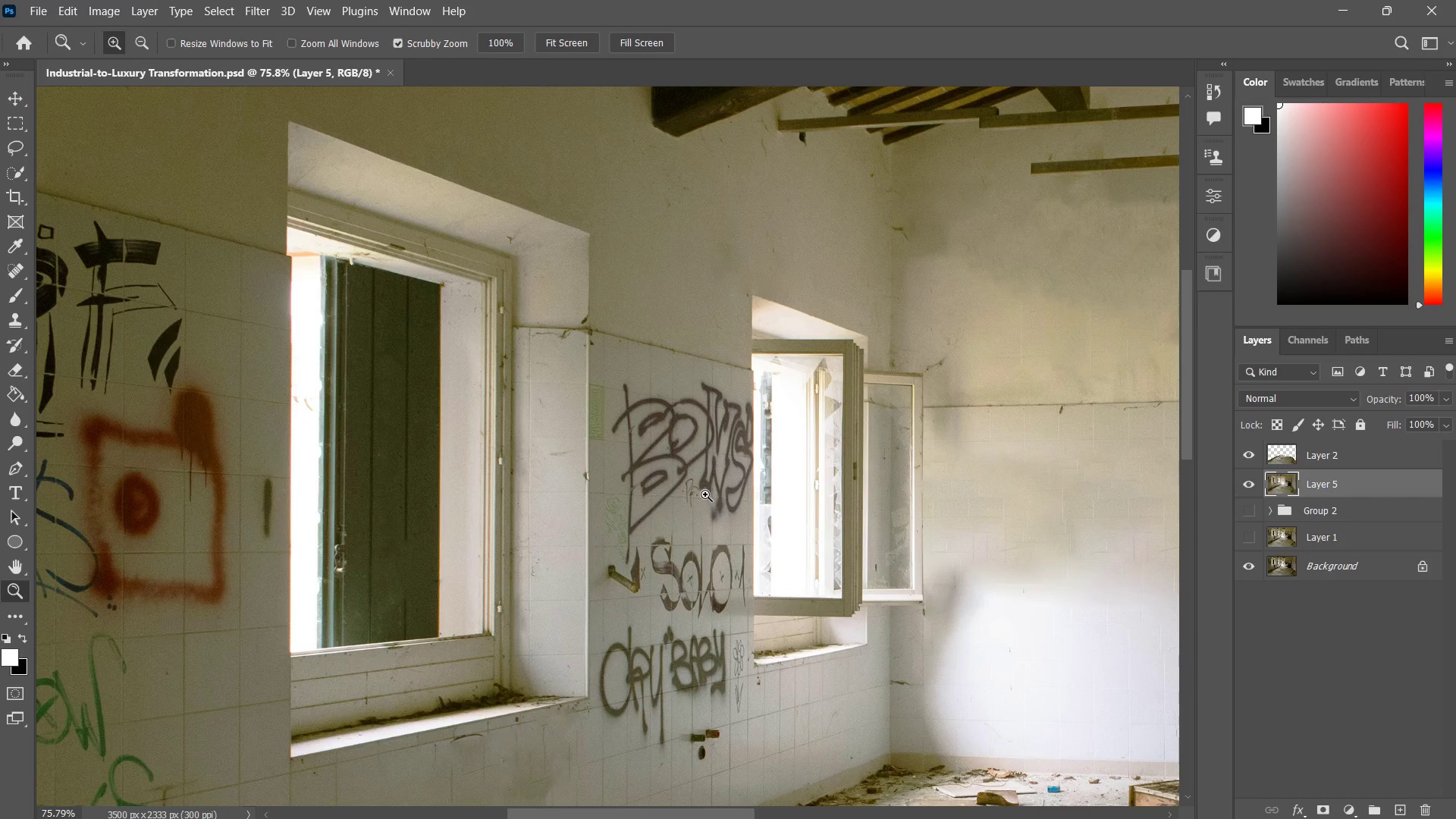 
key(Alt+Tab)